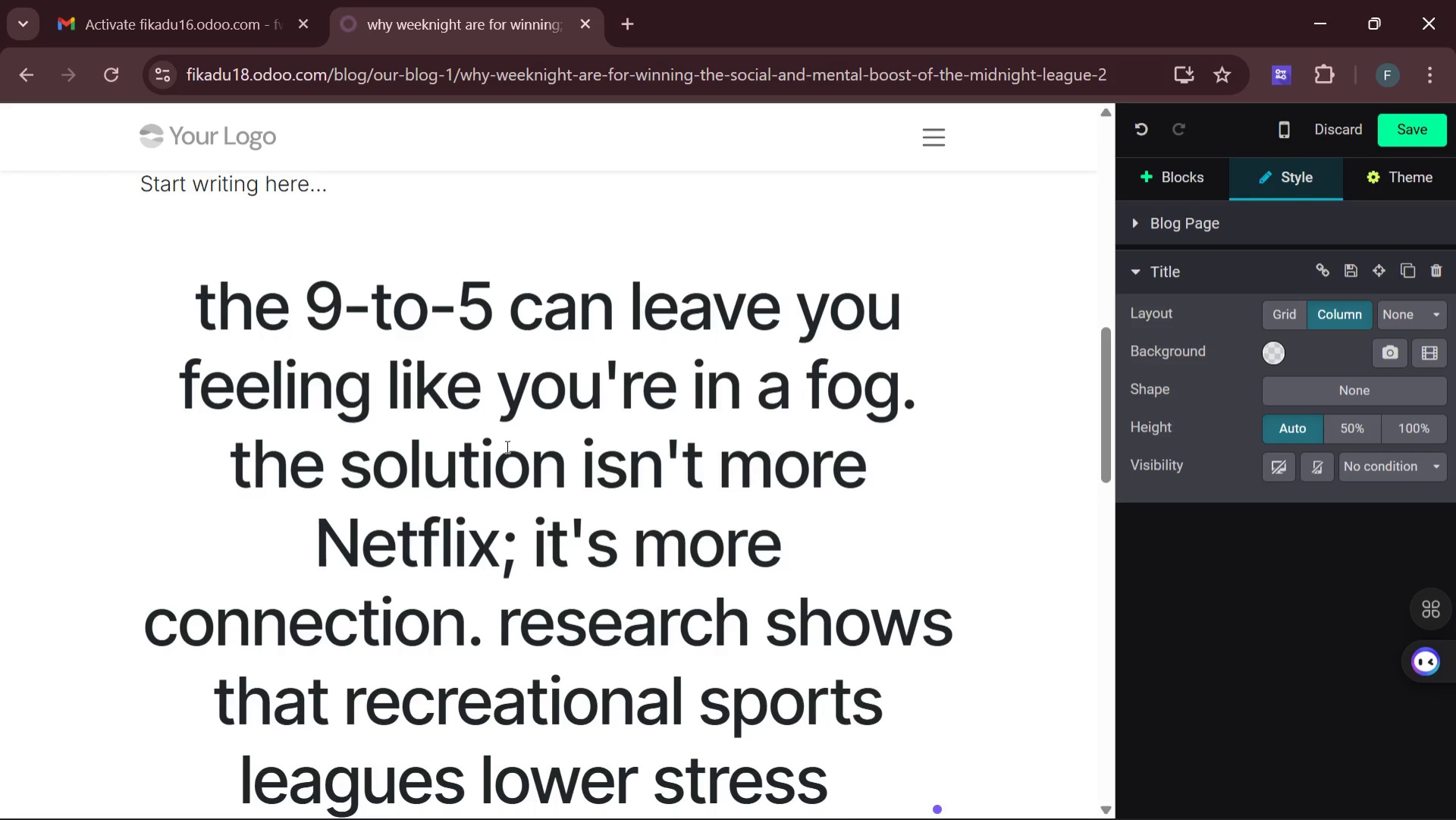 
type(and increases )
 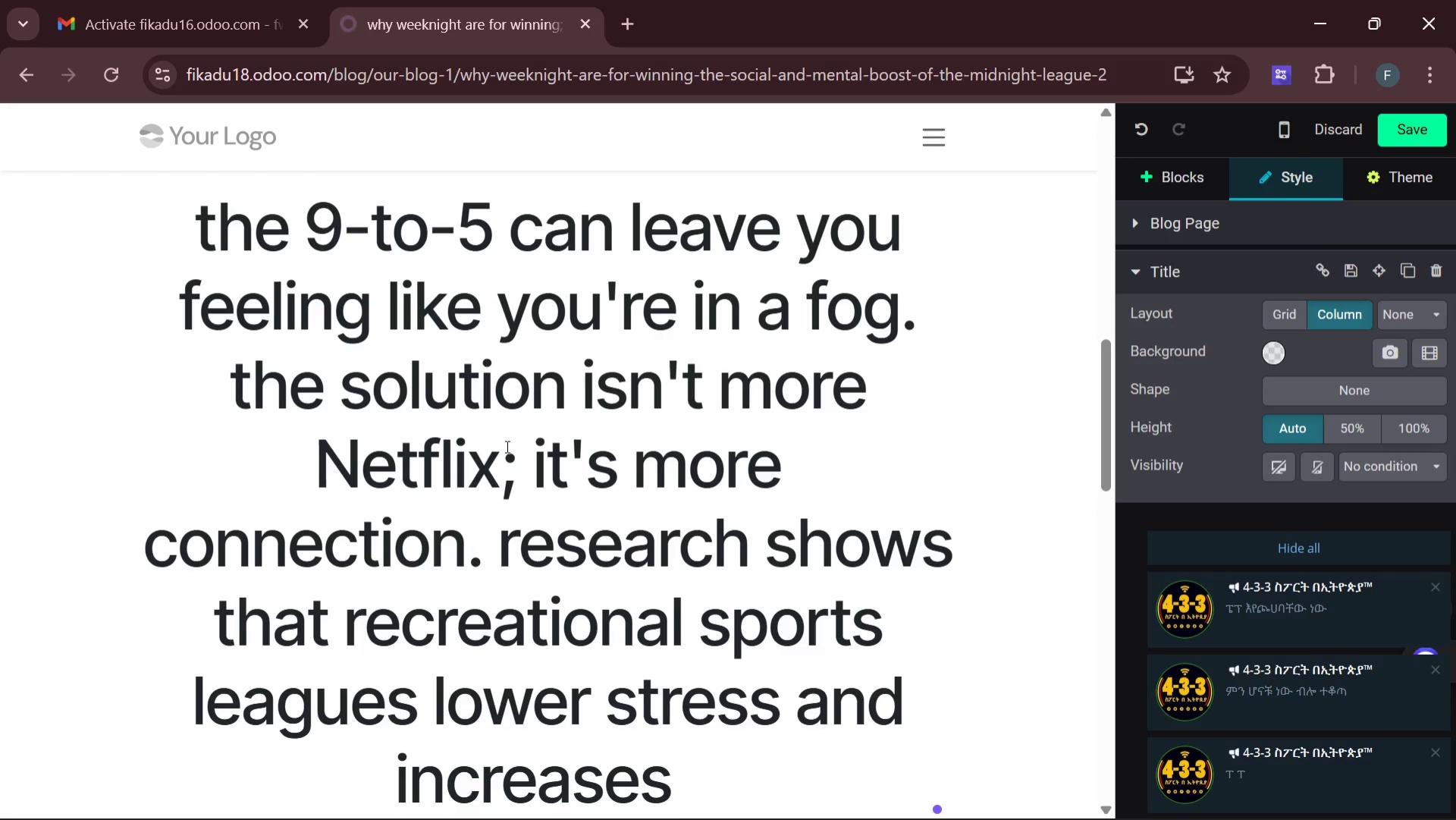 
key(Backspace)
 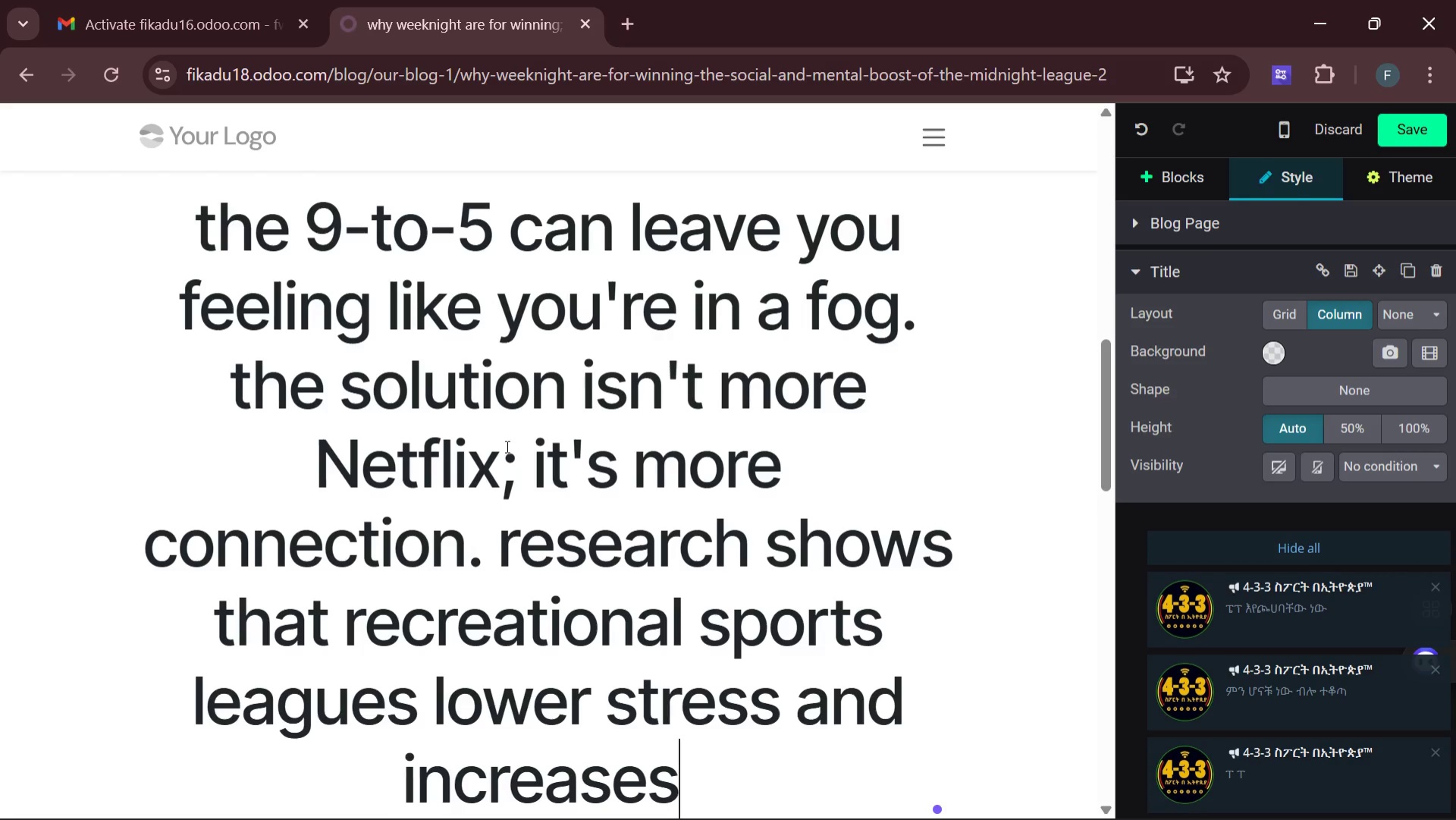 
key(Backspace)
 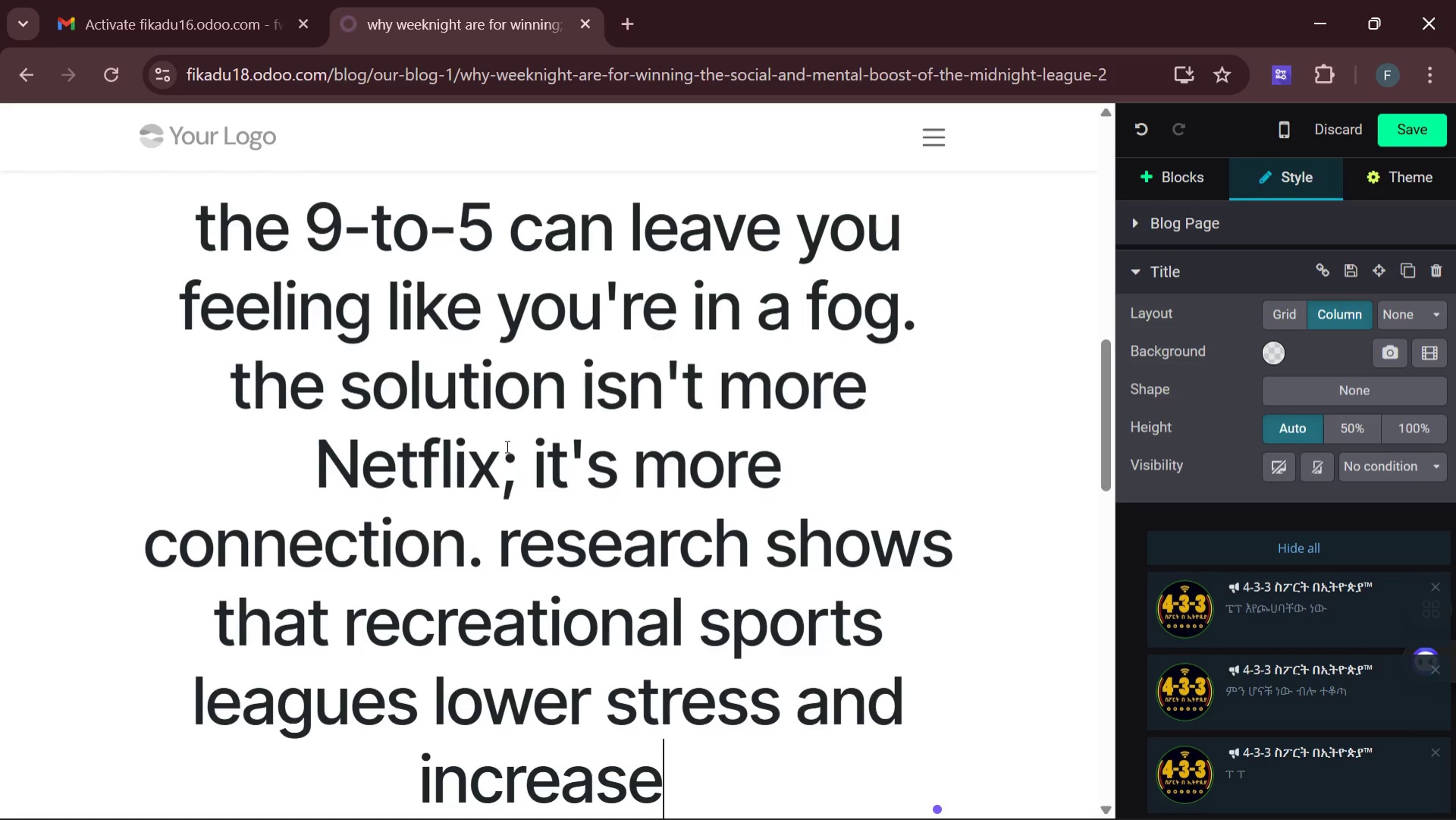 
key(Space)
 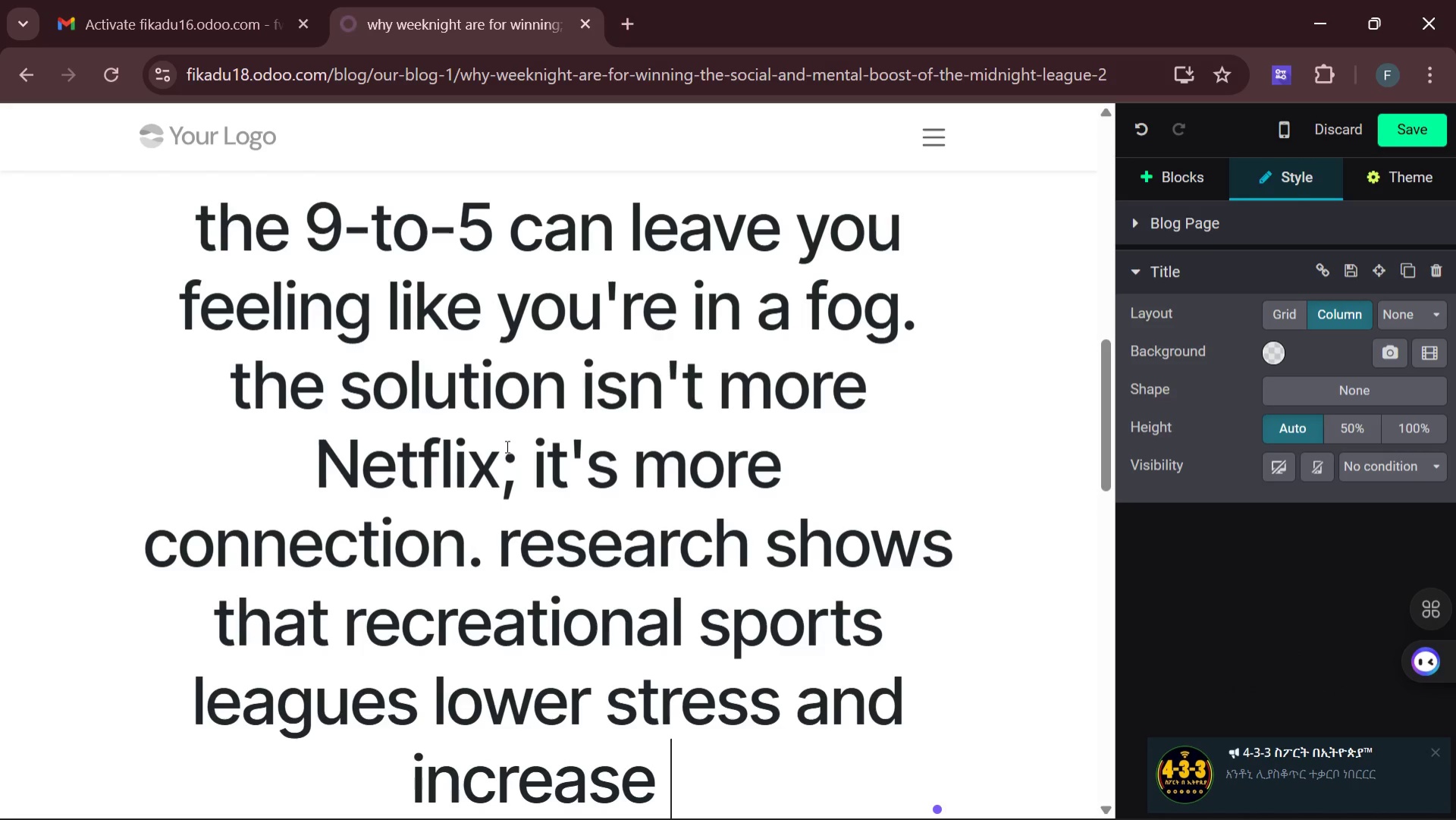 
wait(10.84)
 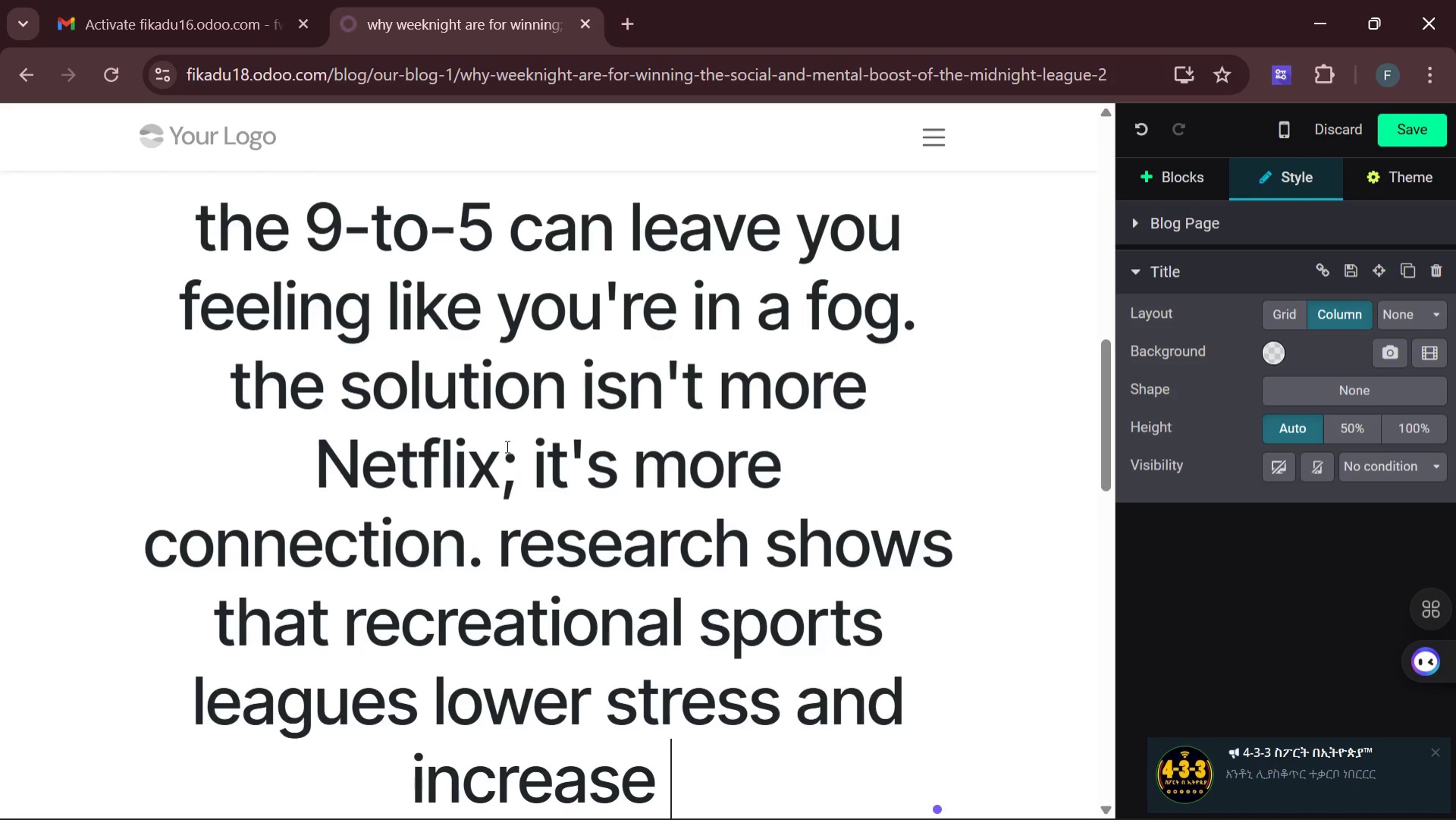 
type(work place productivity )
 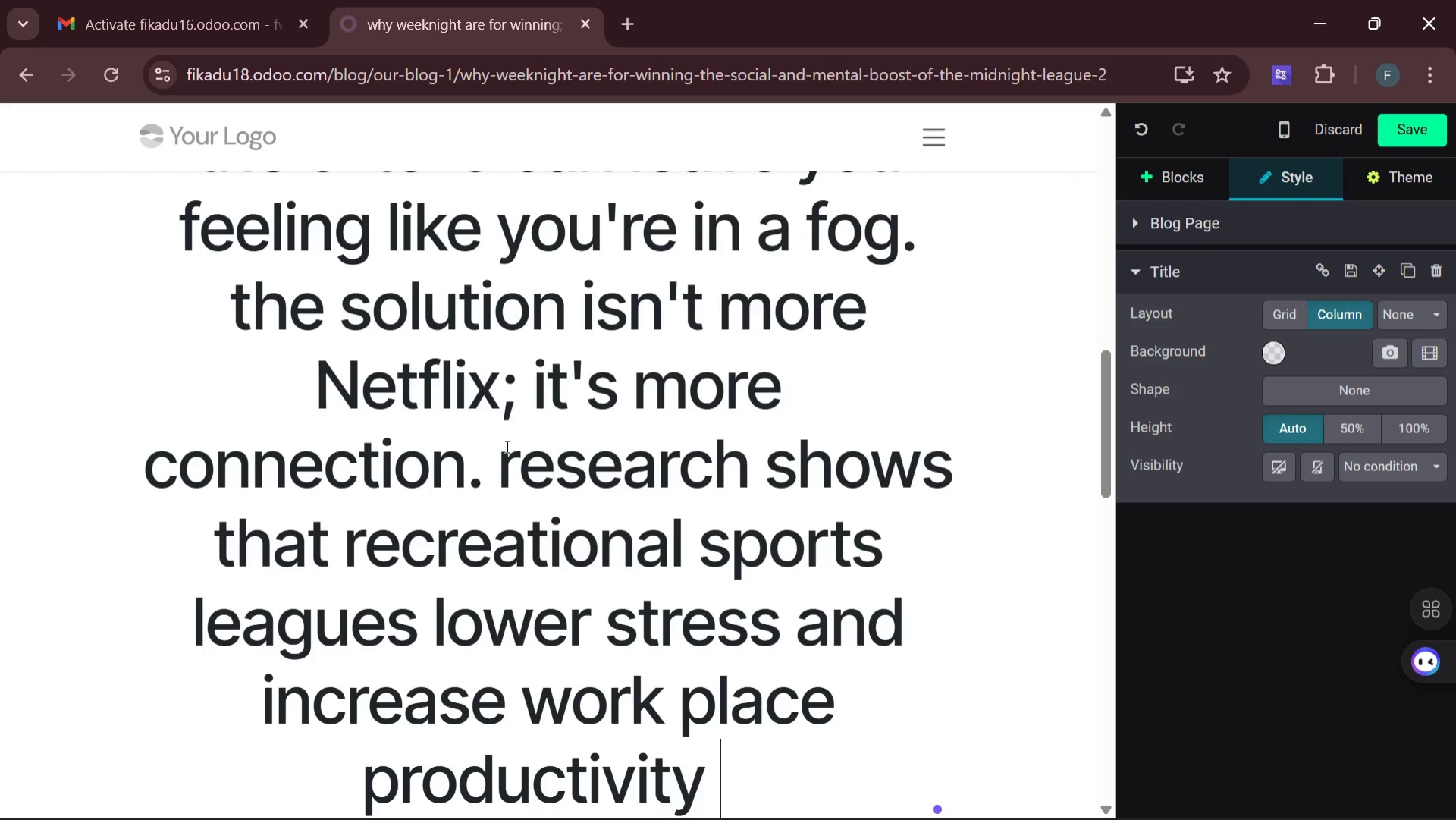 
wait(7.47)
 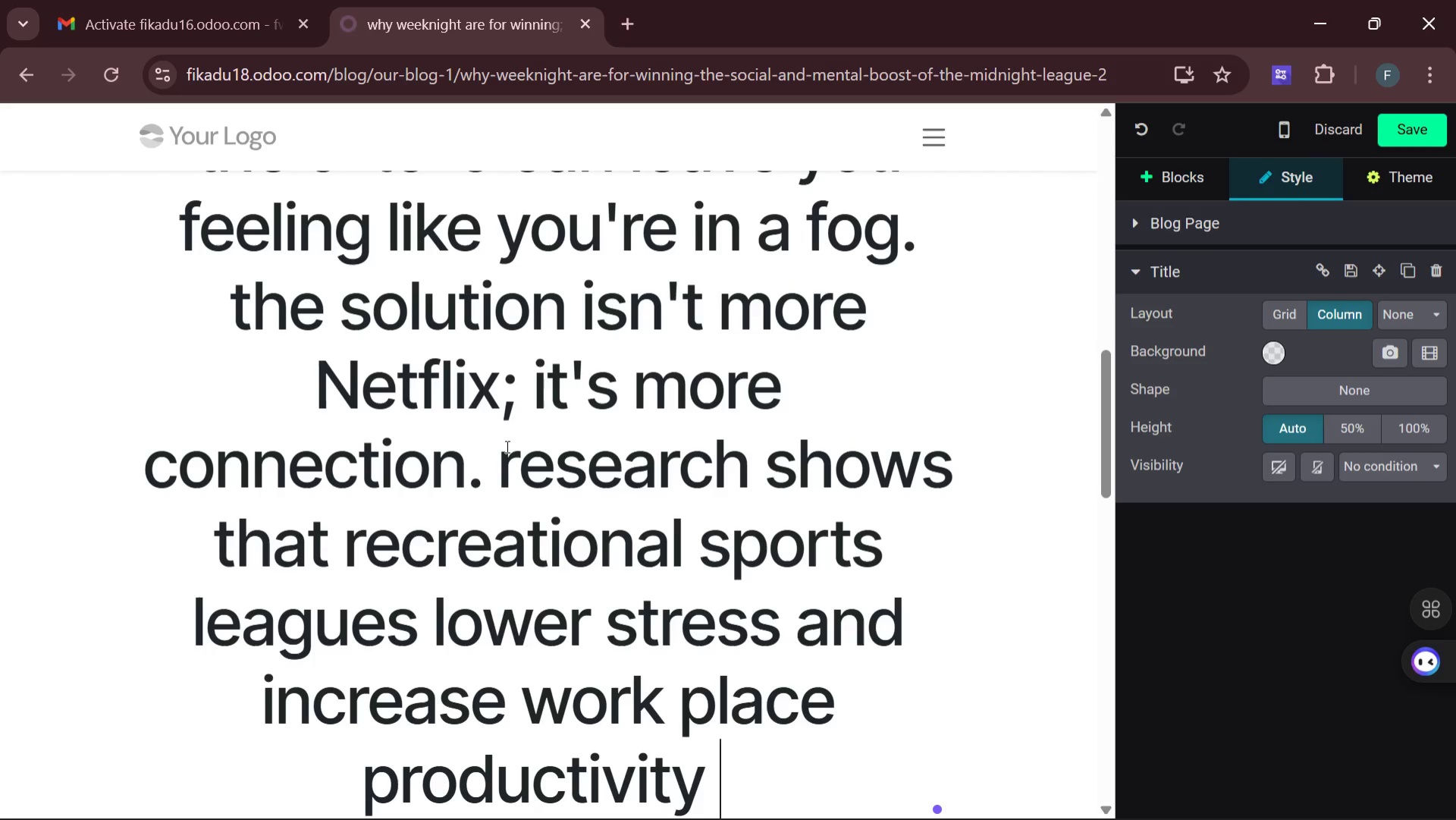 
key(Period)
 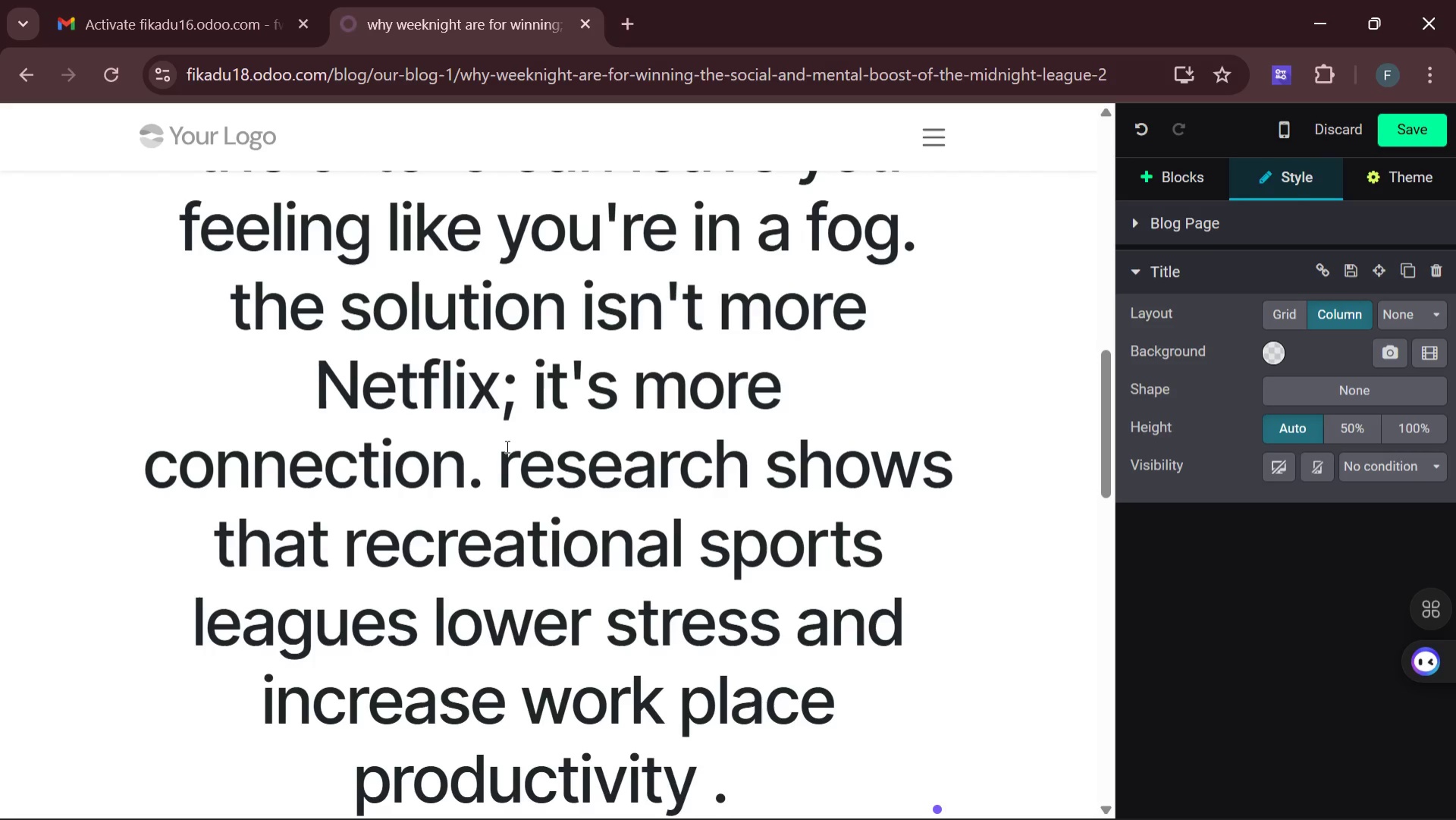 
key(Backspace)
 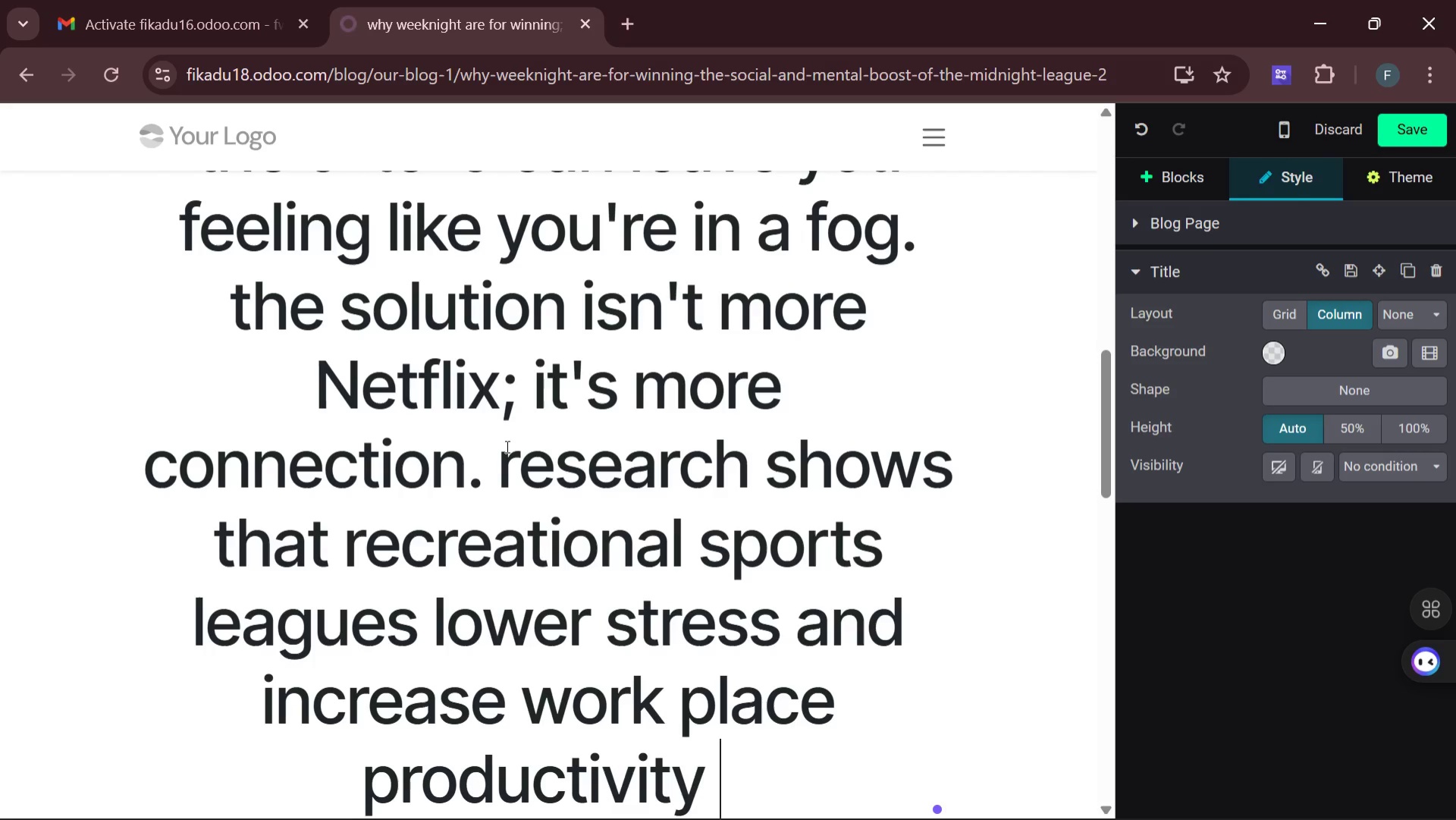 
key(Backspace)
 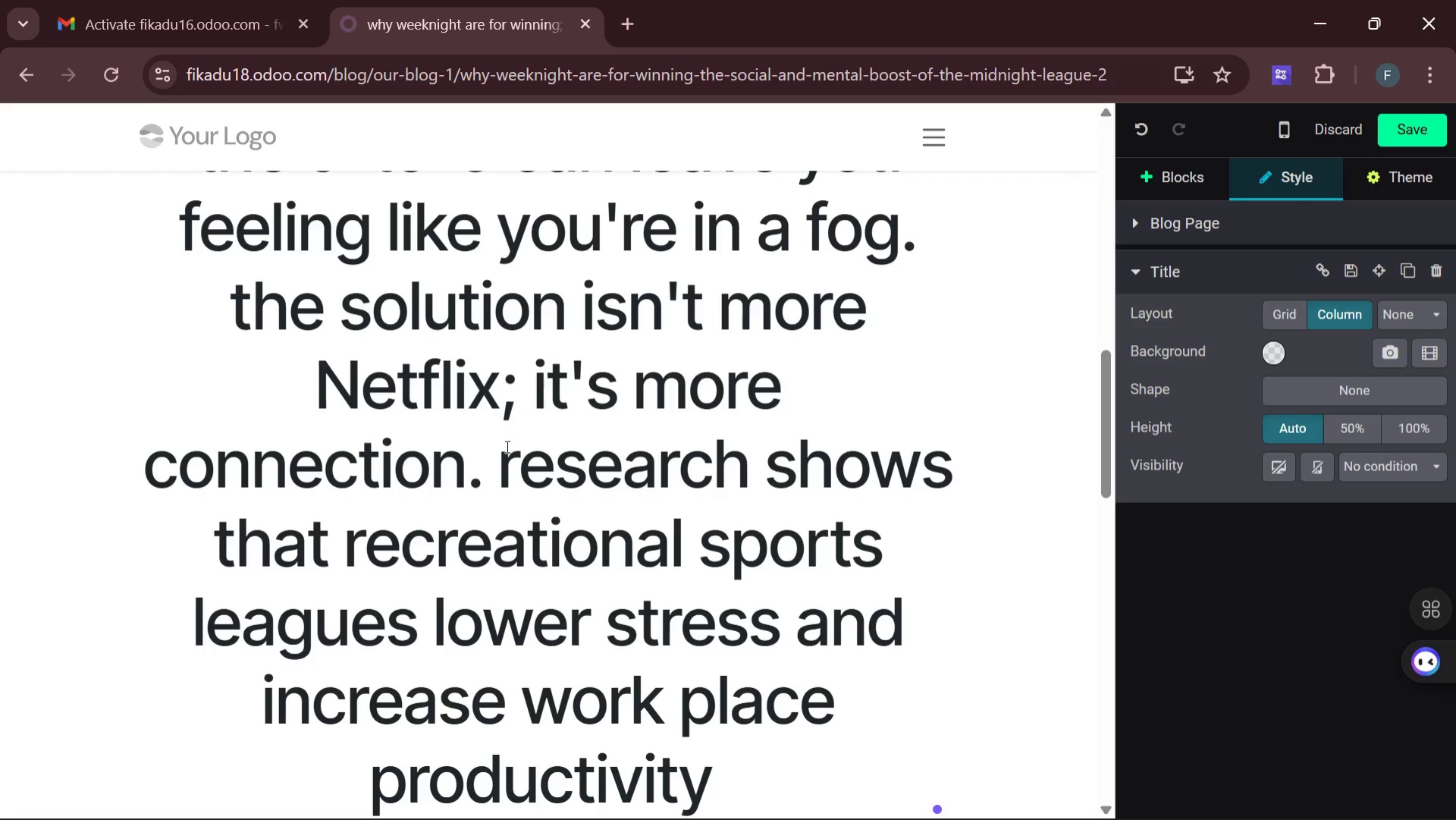 
key(Period)
 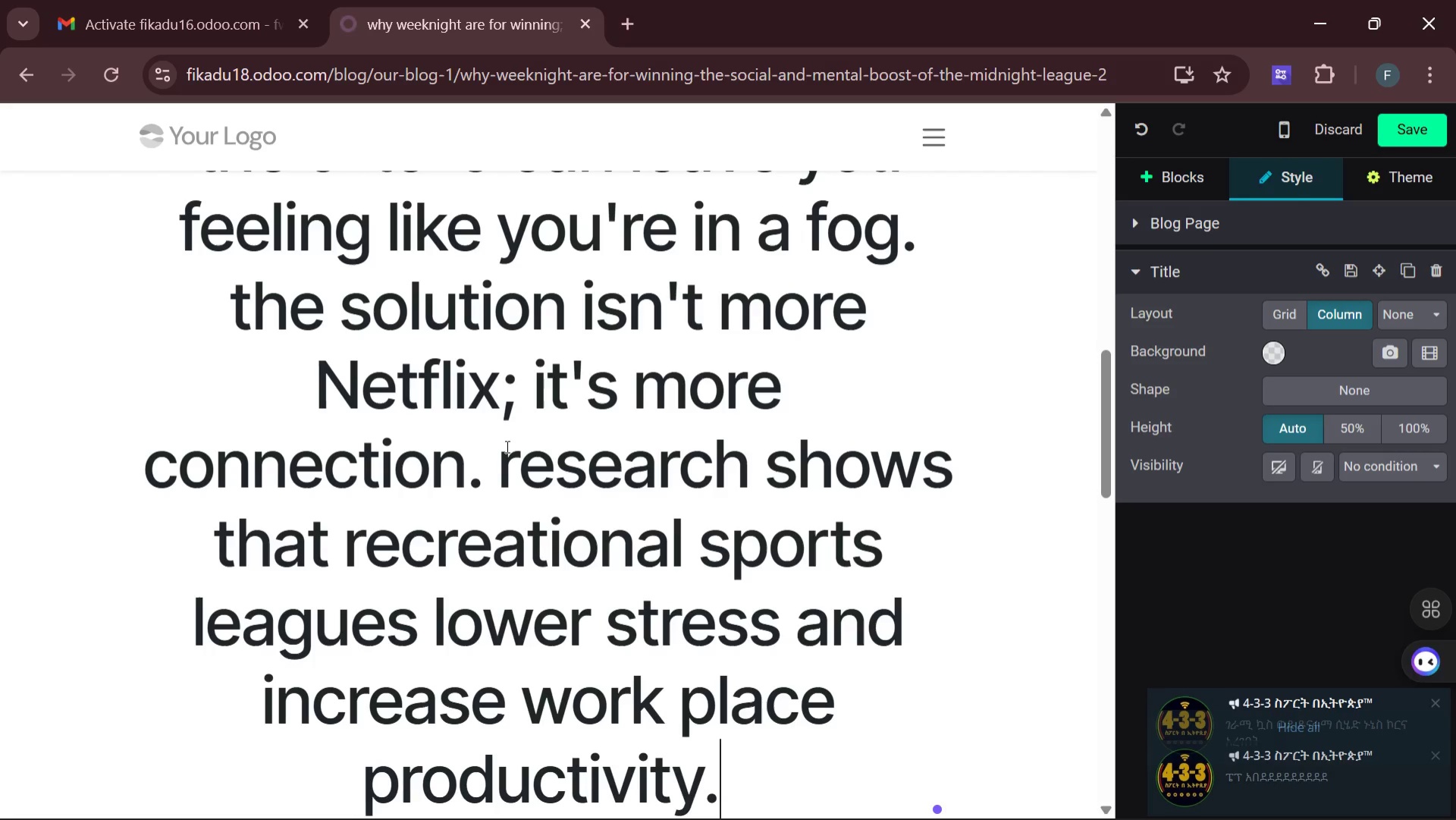 
key(Space)
 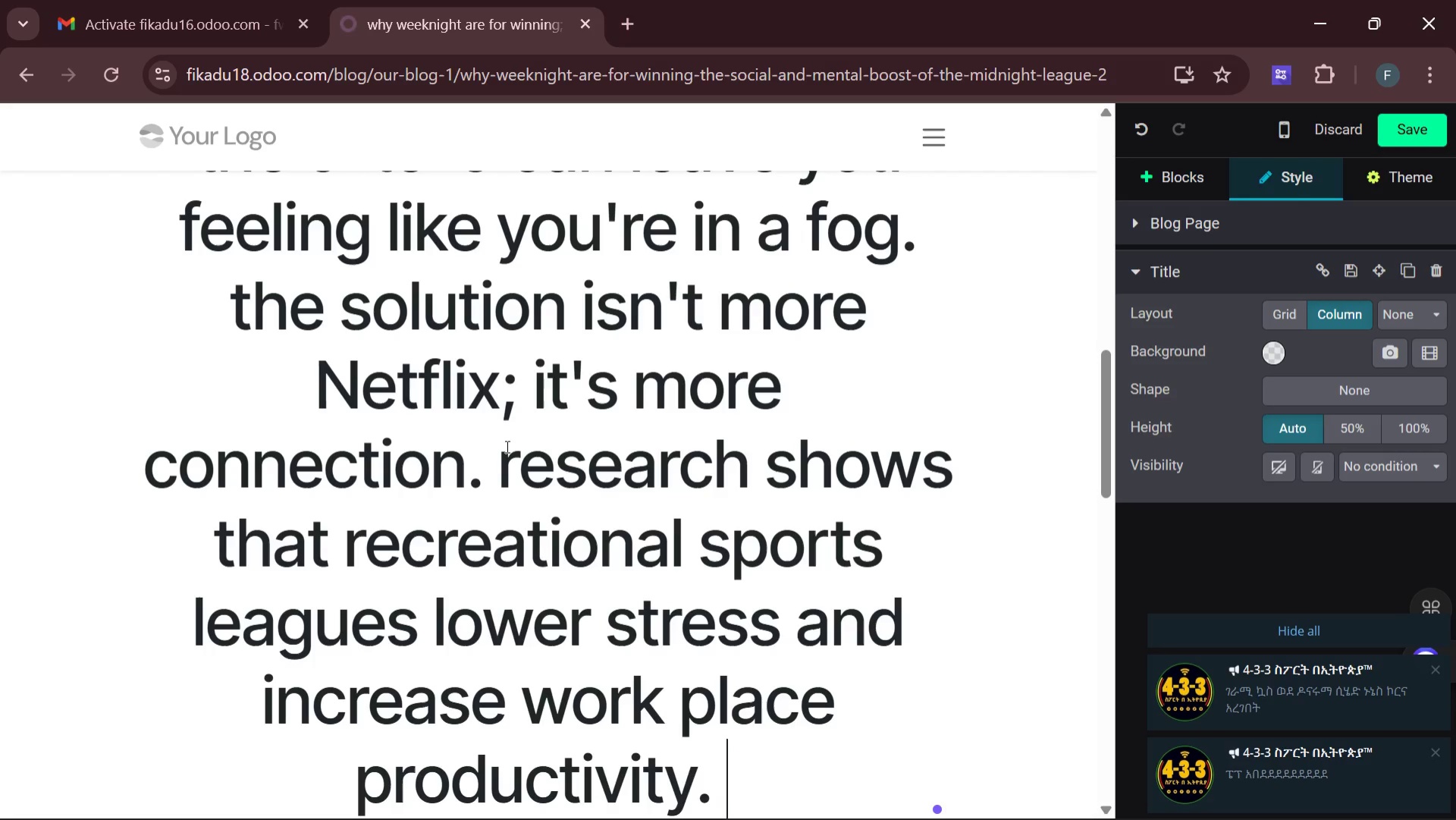 
type(but at the neon pin )
 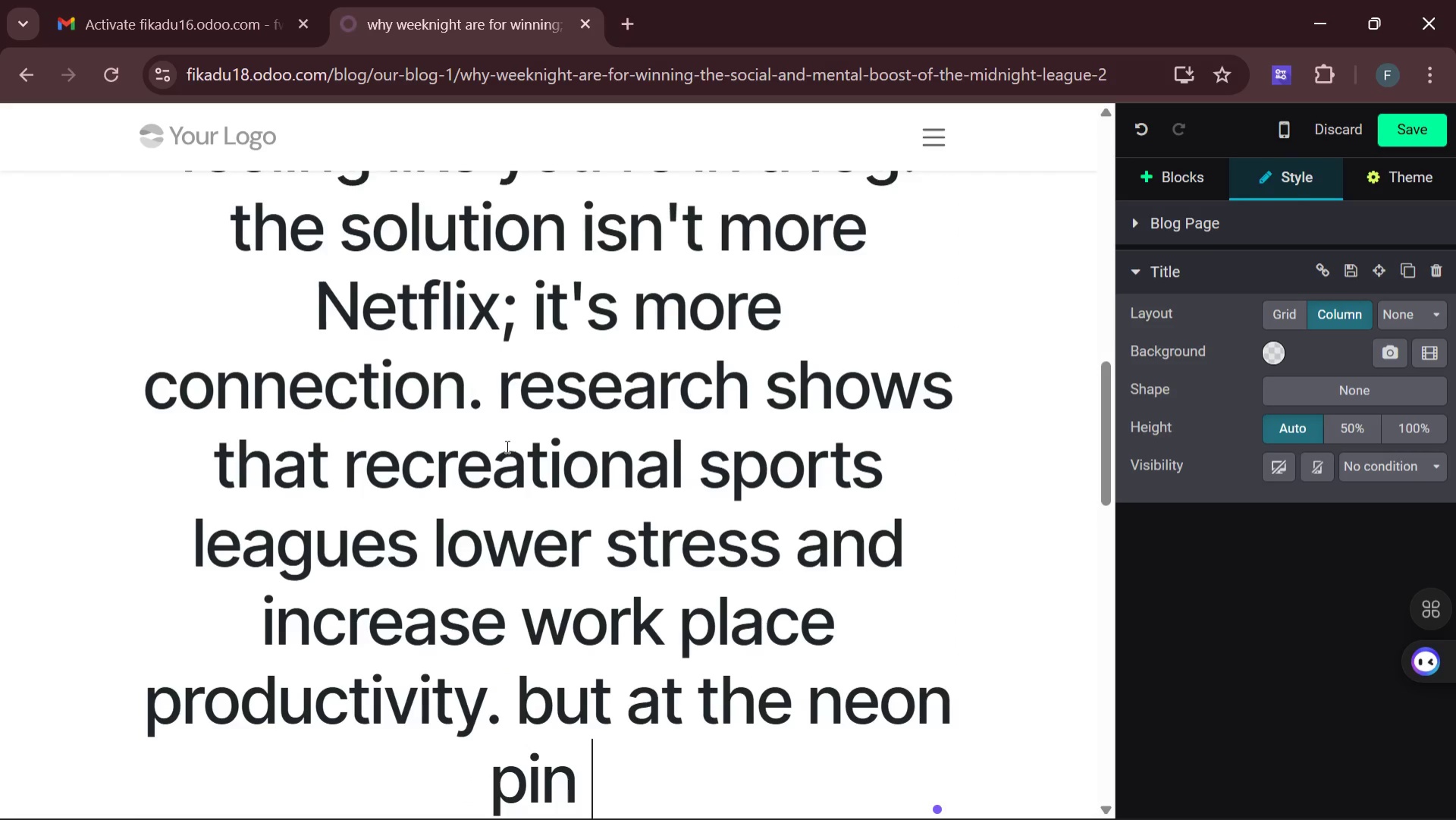 
type(& putter )
key(Backspace)
type(, we )
 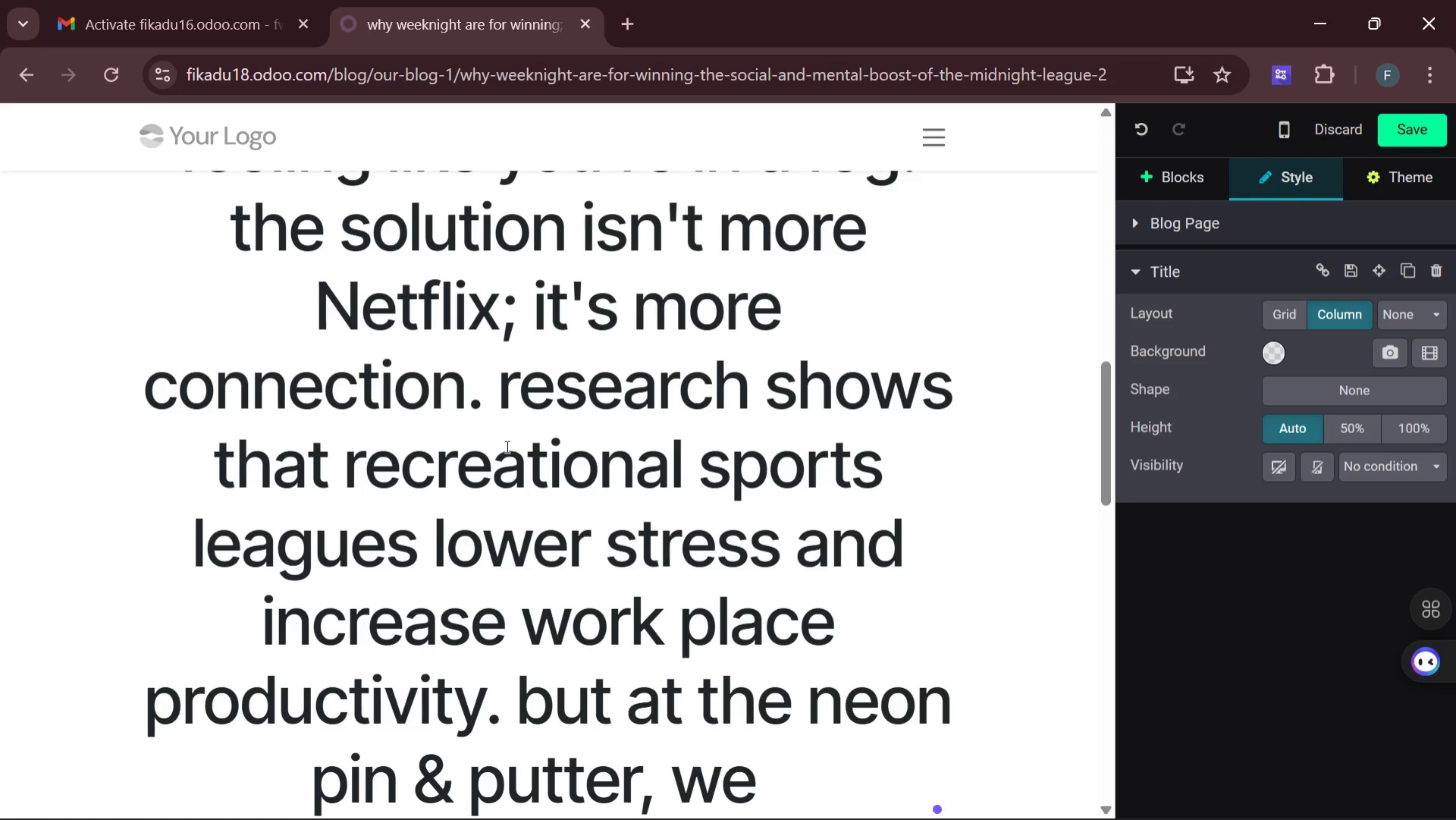 
type(remove the )
 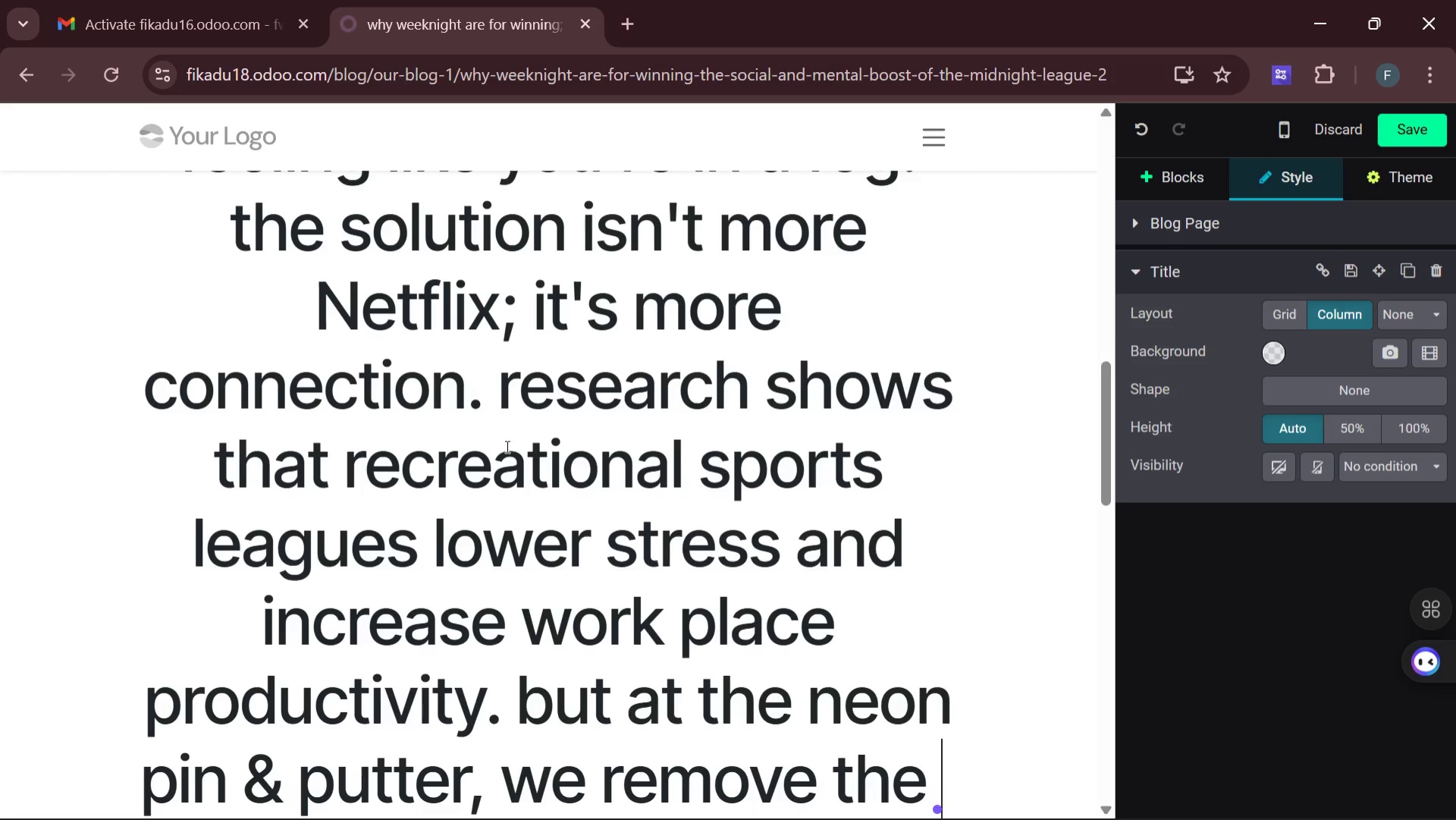 
type("competi)
 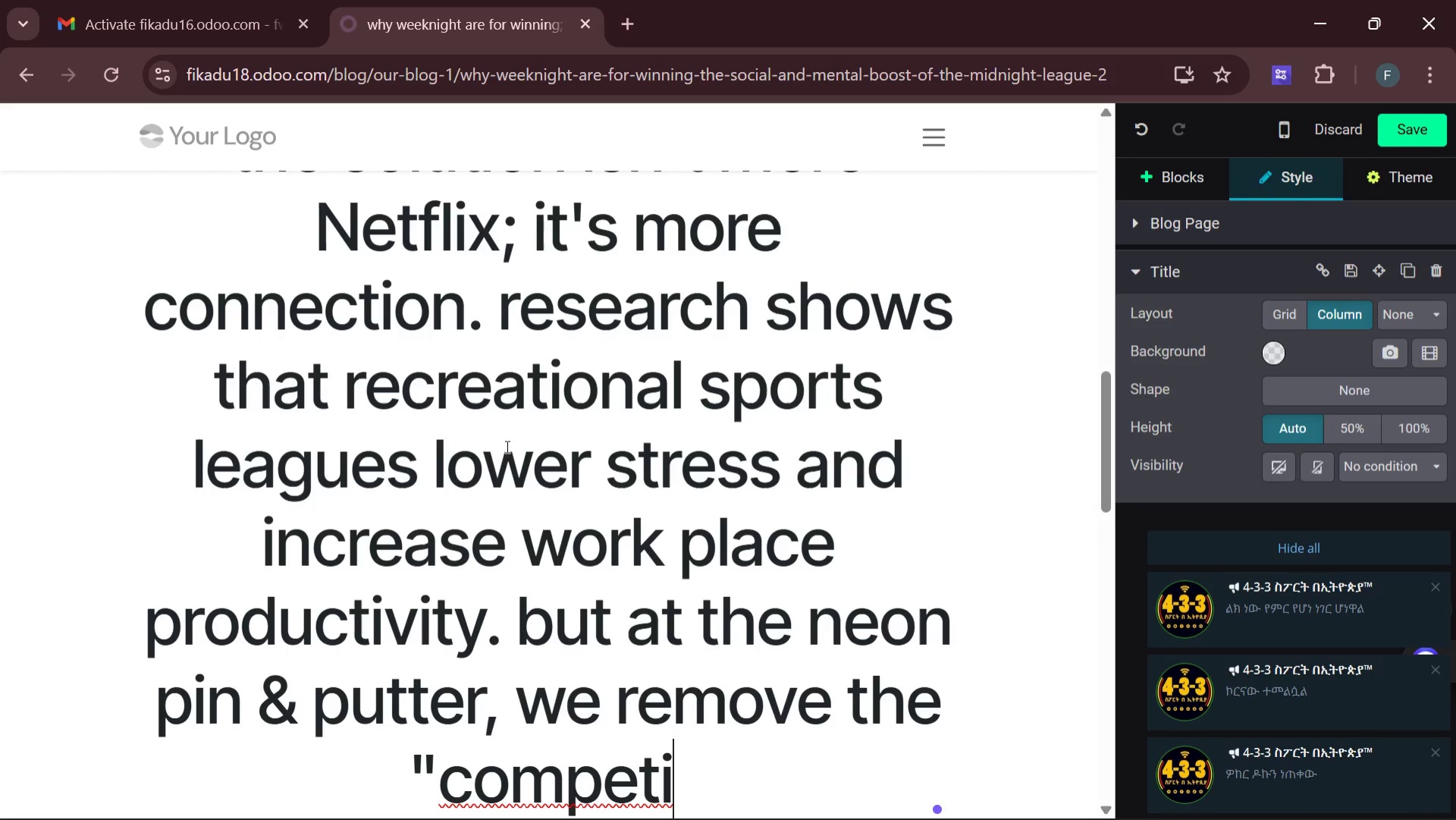 
wait(7.58)
 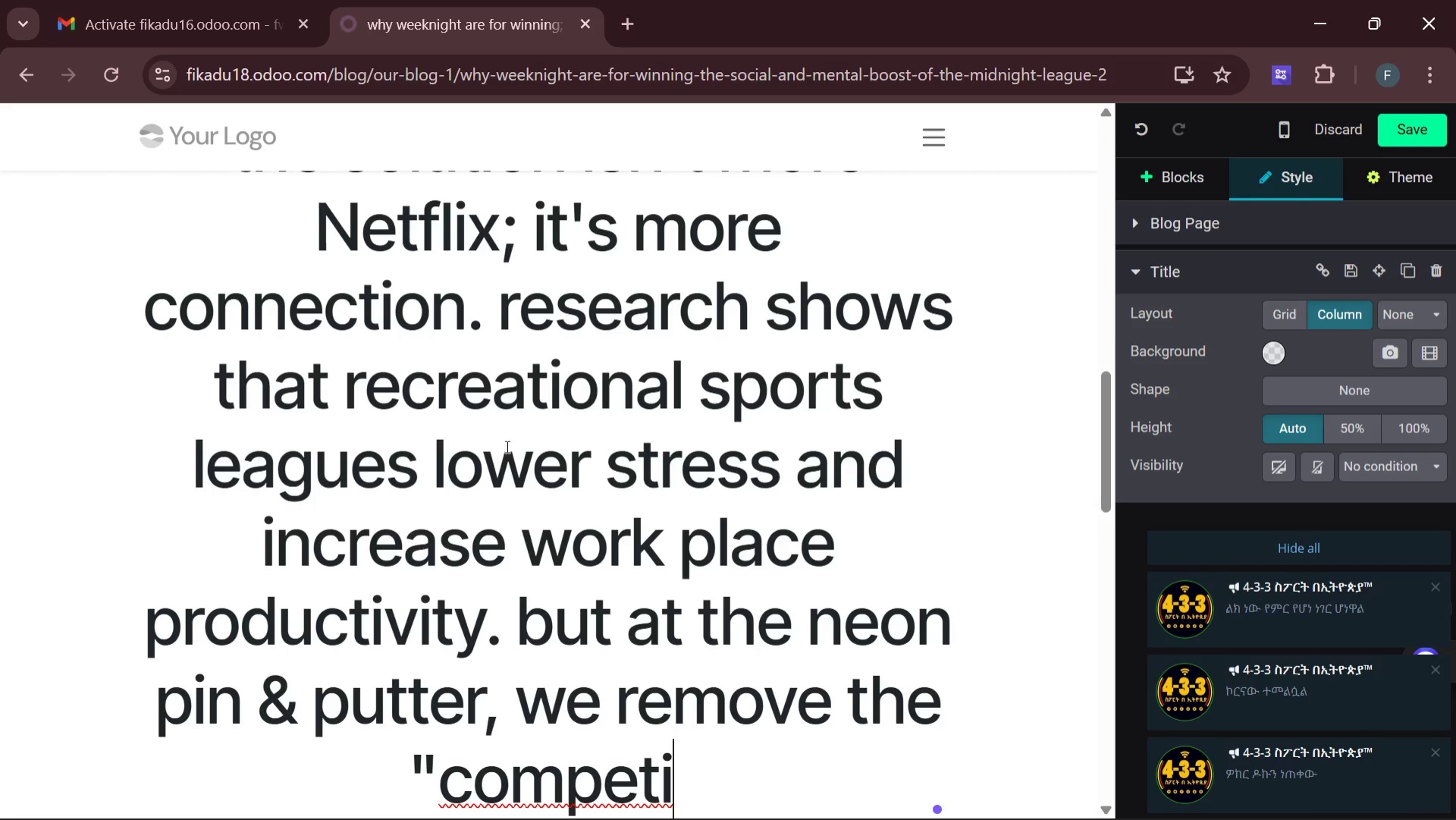 
type(tive athlet )
 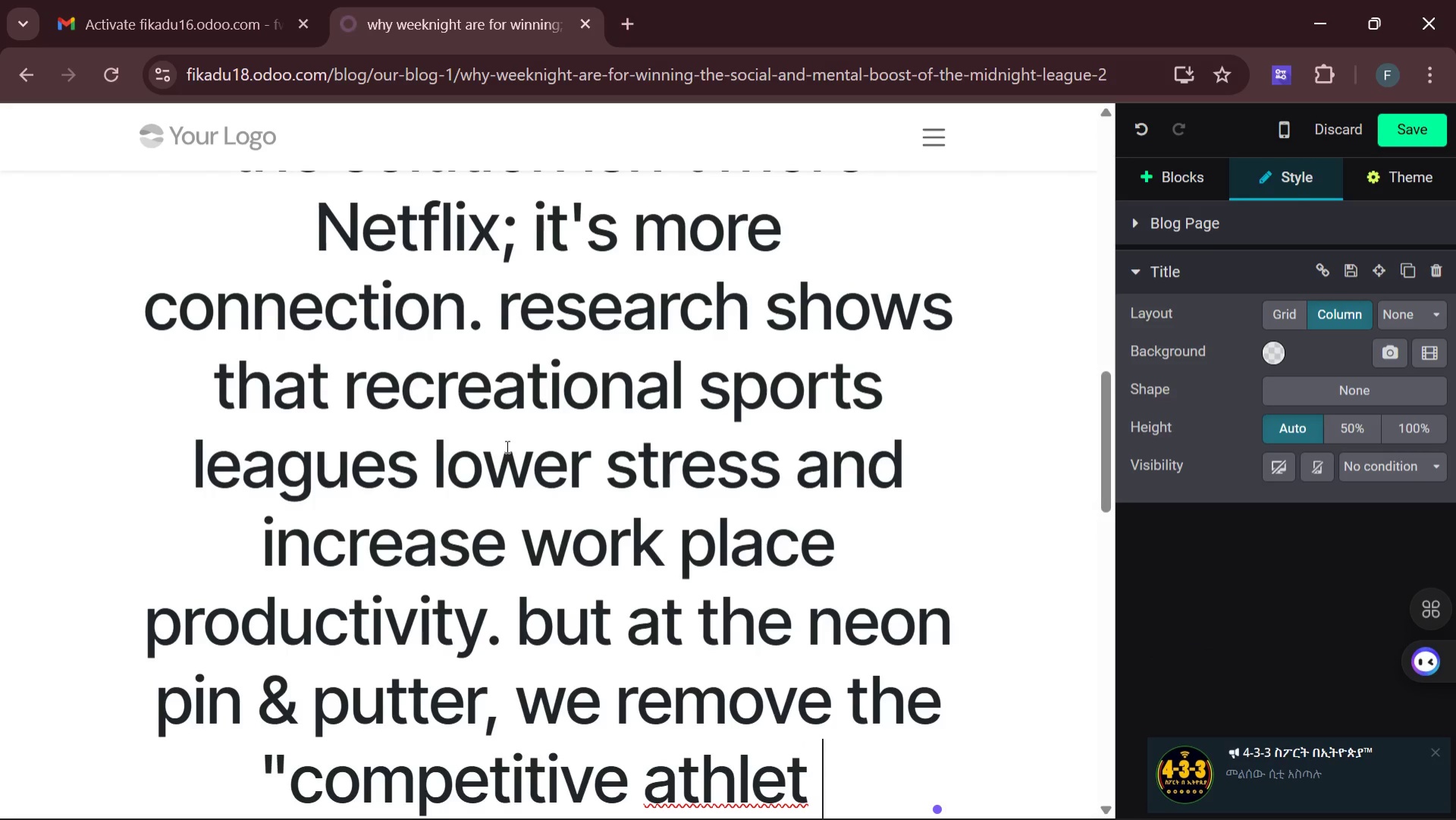 
key(Backspace)
 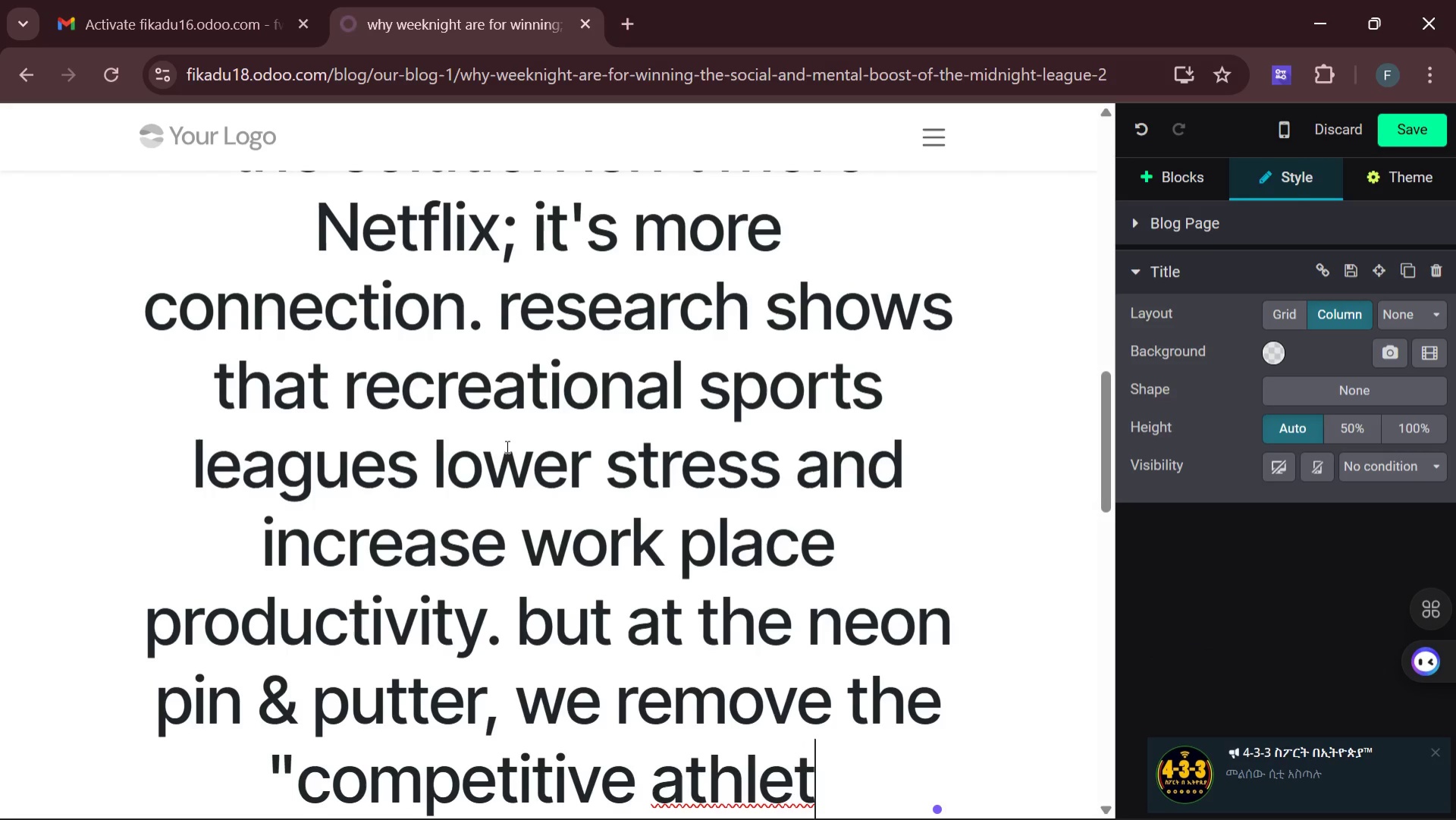 
key(E)
 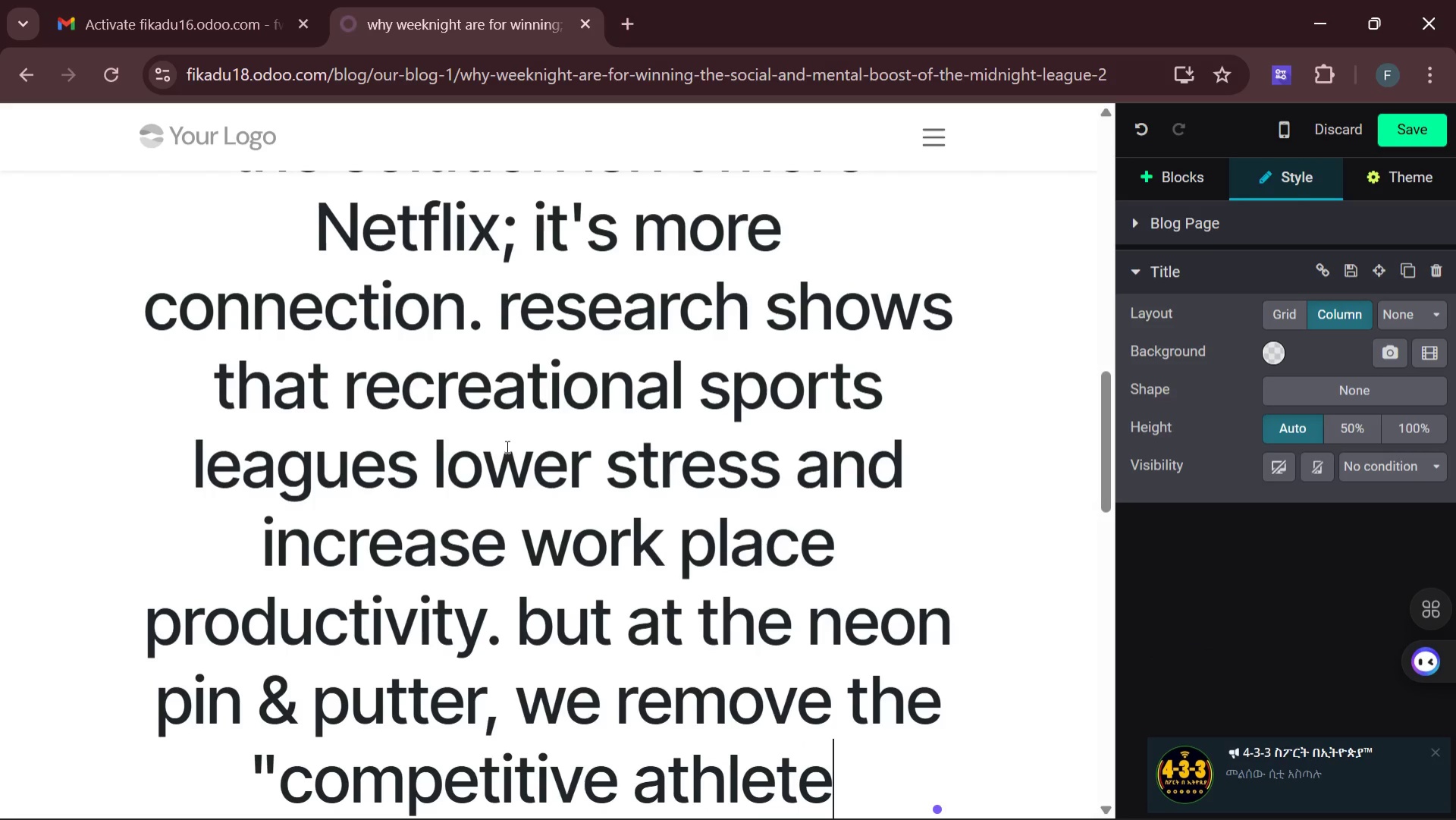 
key(Space)
 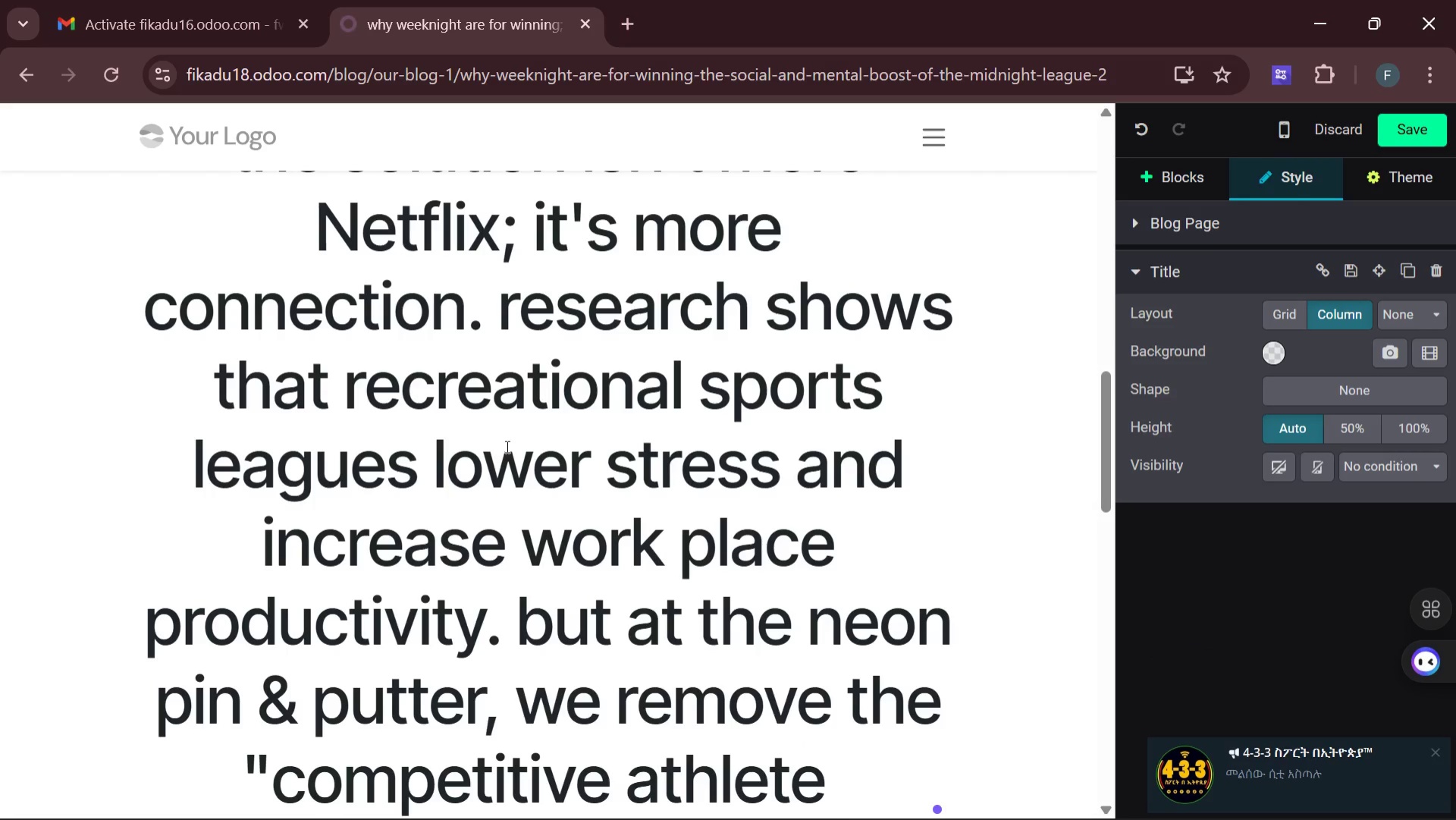 
key(Backspace)
 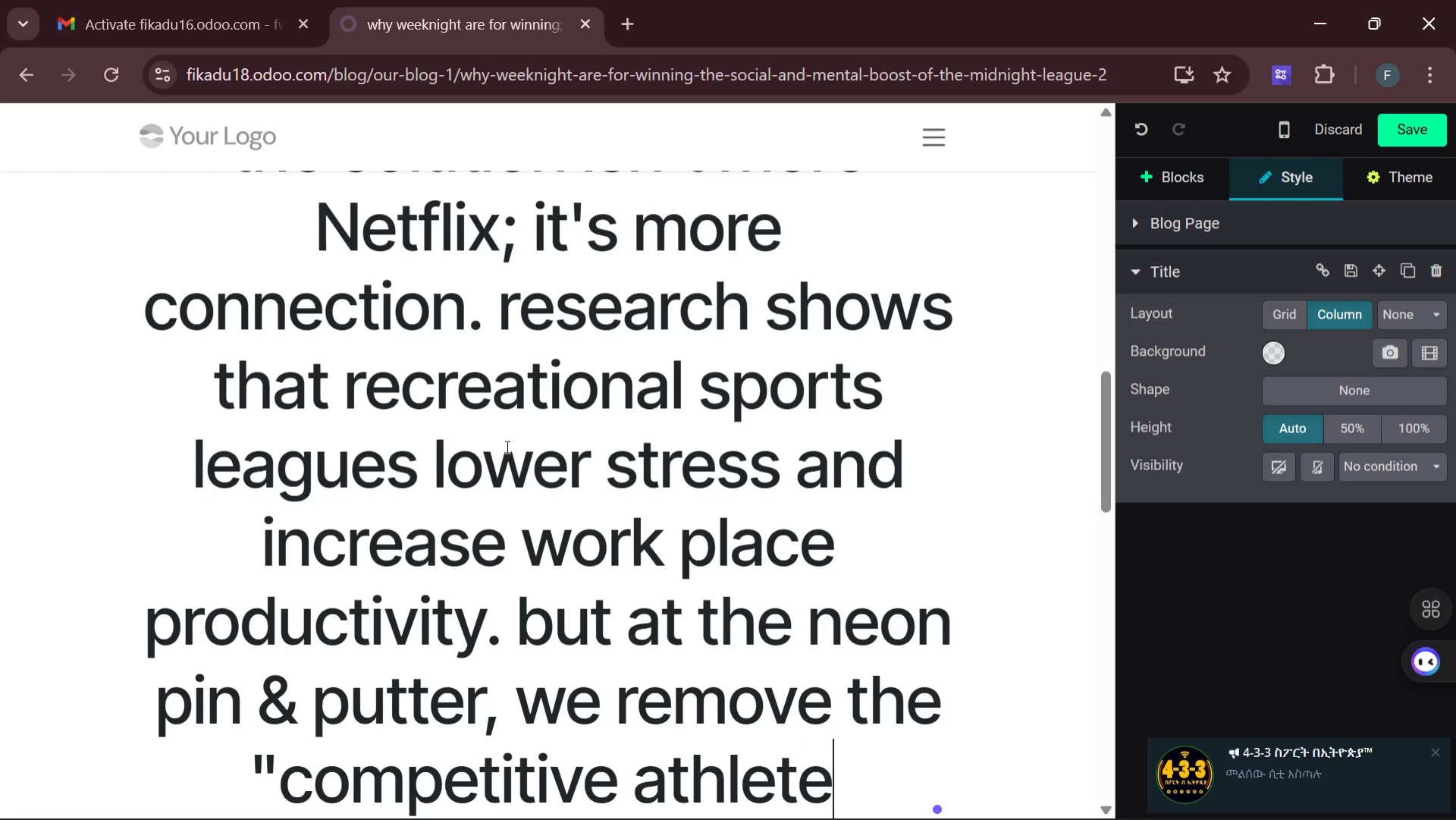 
hold_key(key=ShiftRight, duration=0.38)